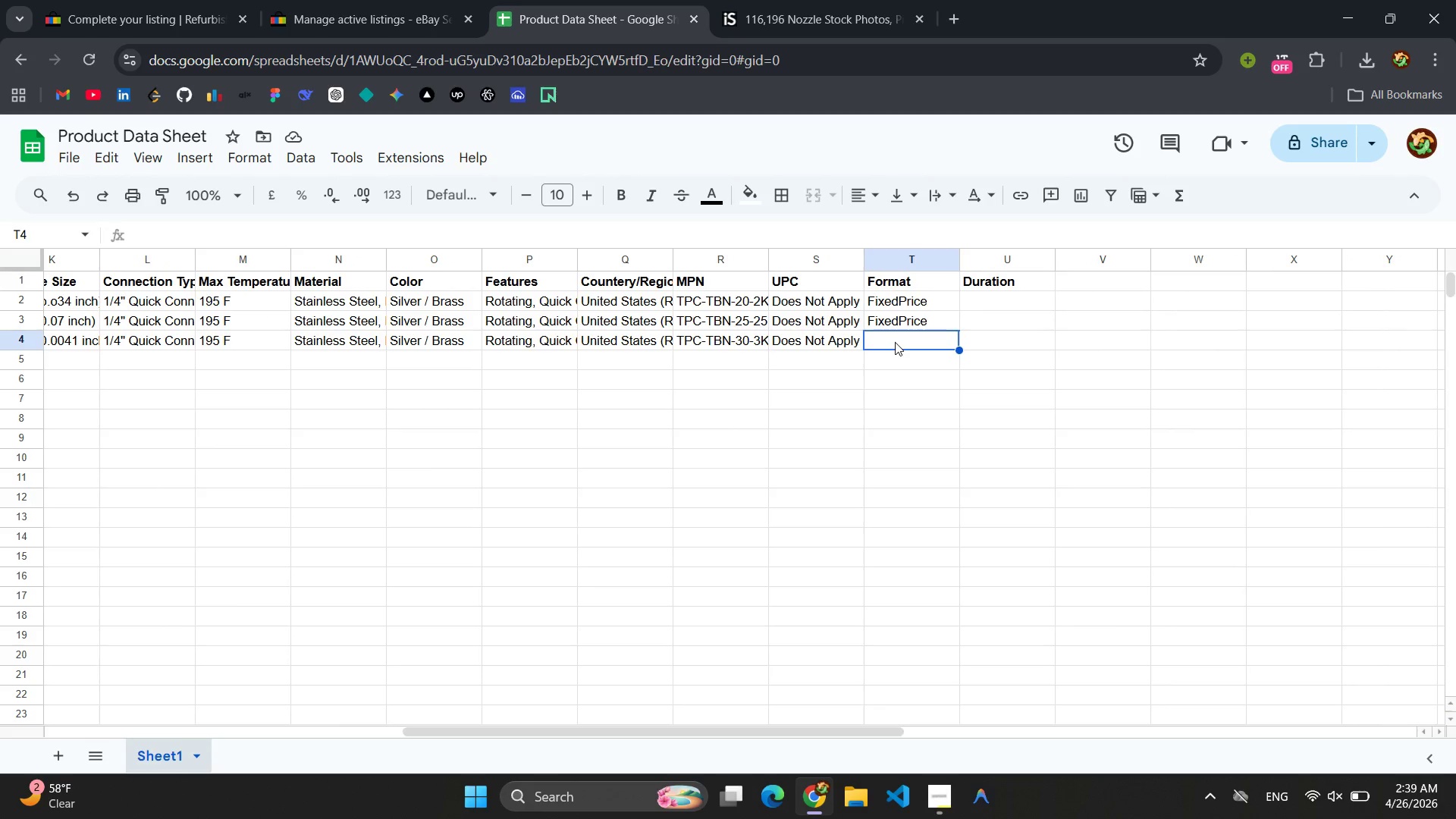 
type(Fixed)
key(Escape)
type(Fix)
key(Tab)
 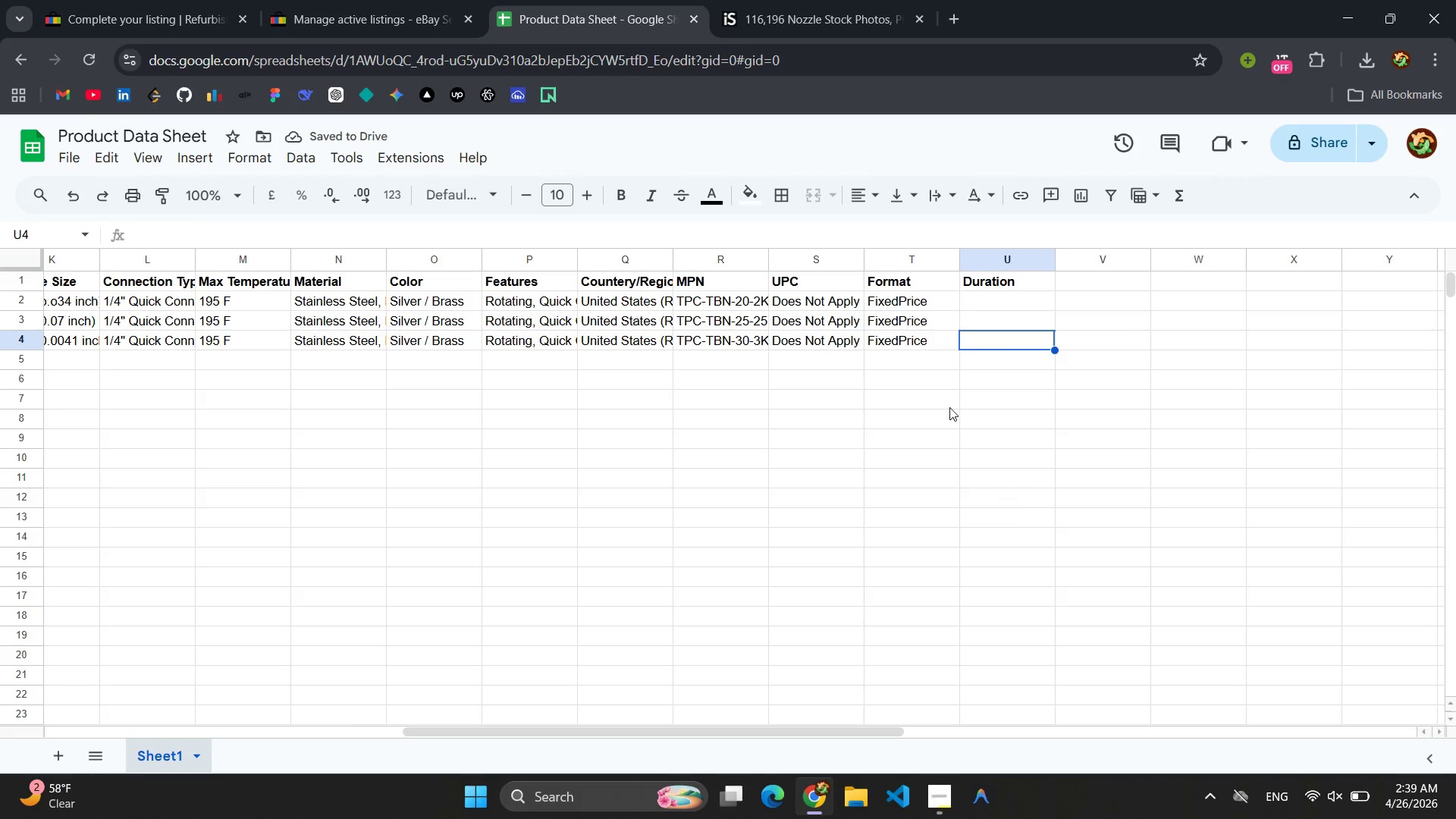 
left_click([42, 11])
 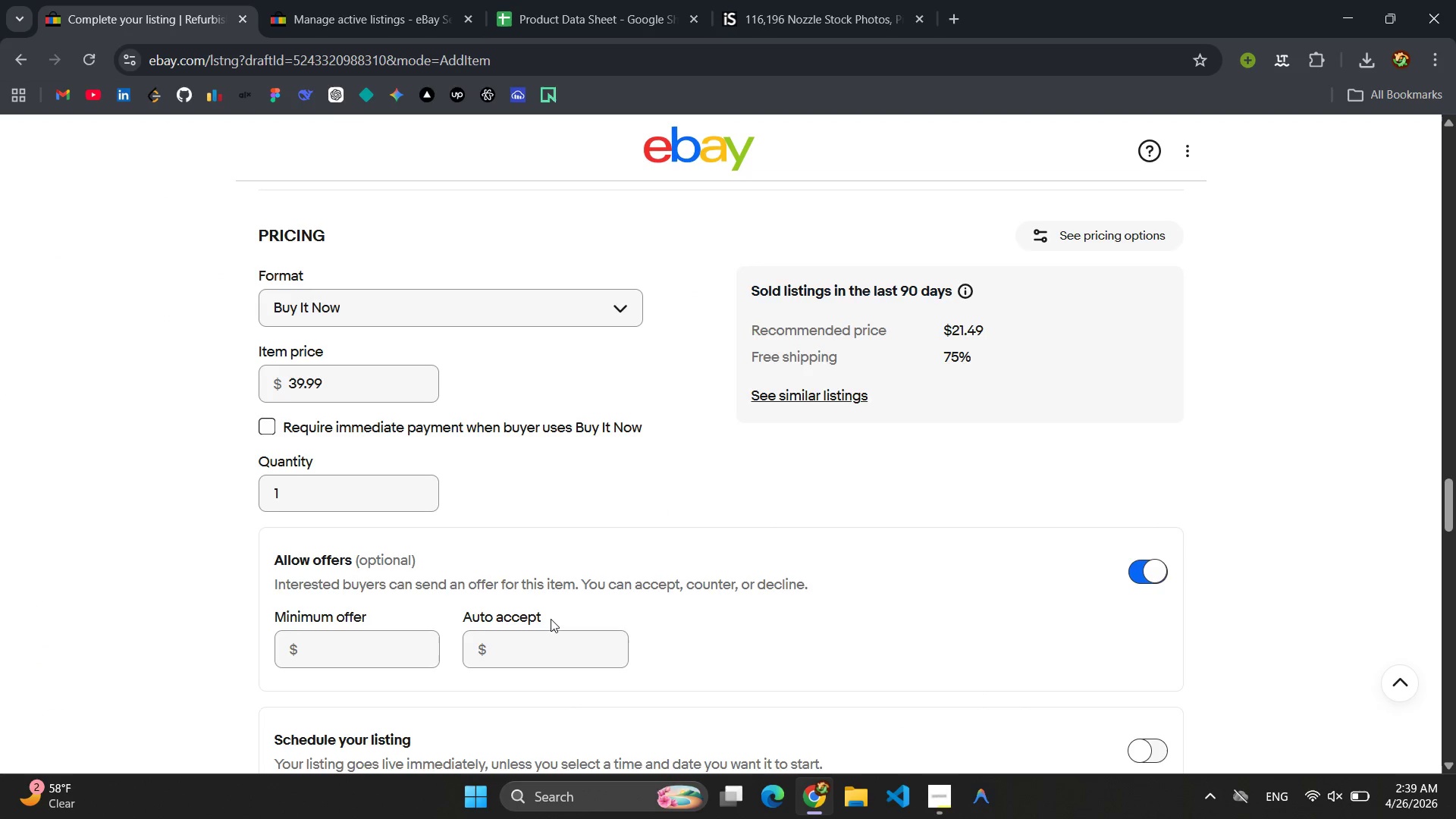 
scroll: coordinate [701, 606], scroll_direction: down, amount: 29.0
 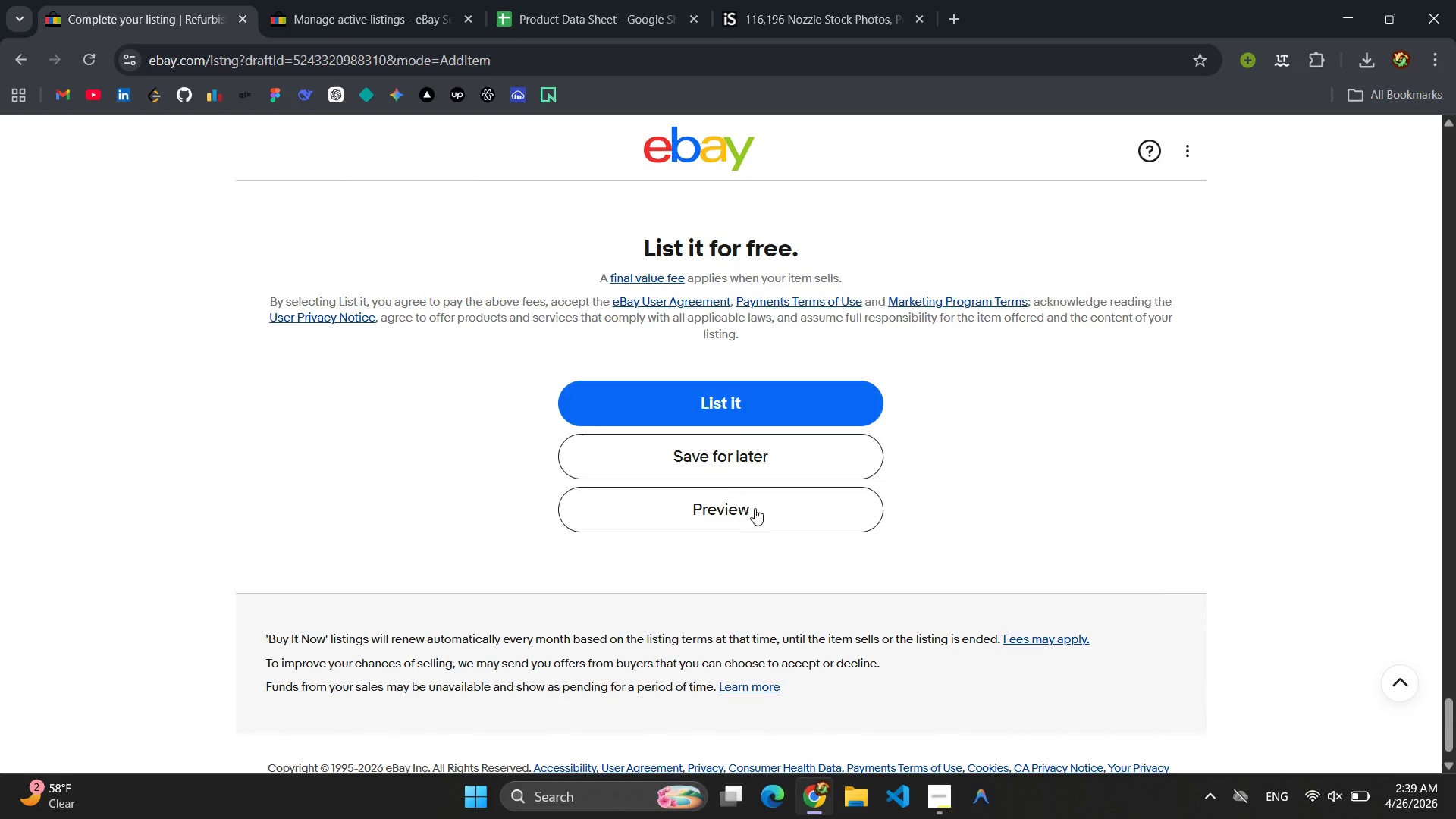 
left_click([748, 510])
 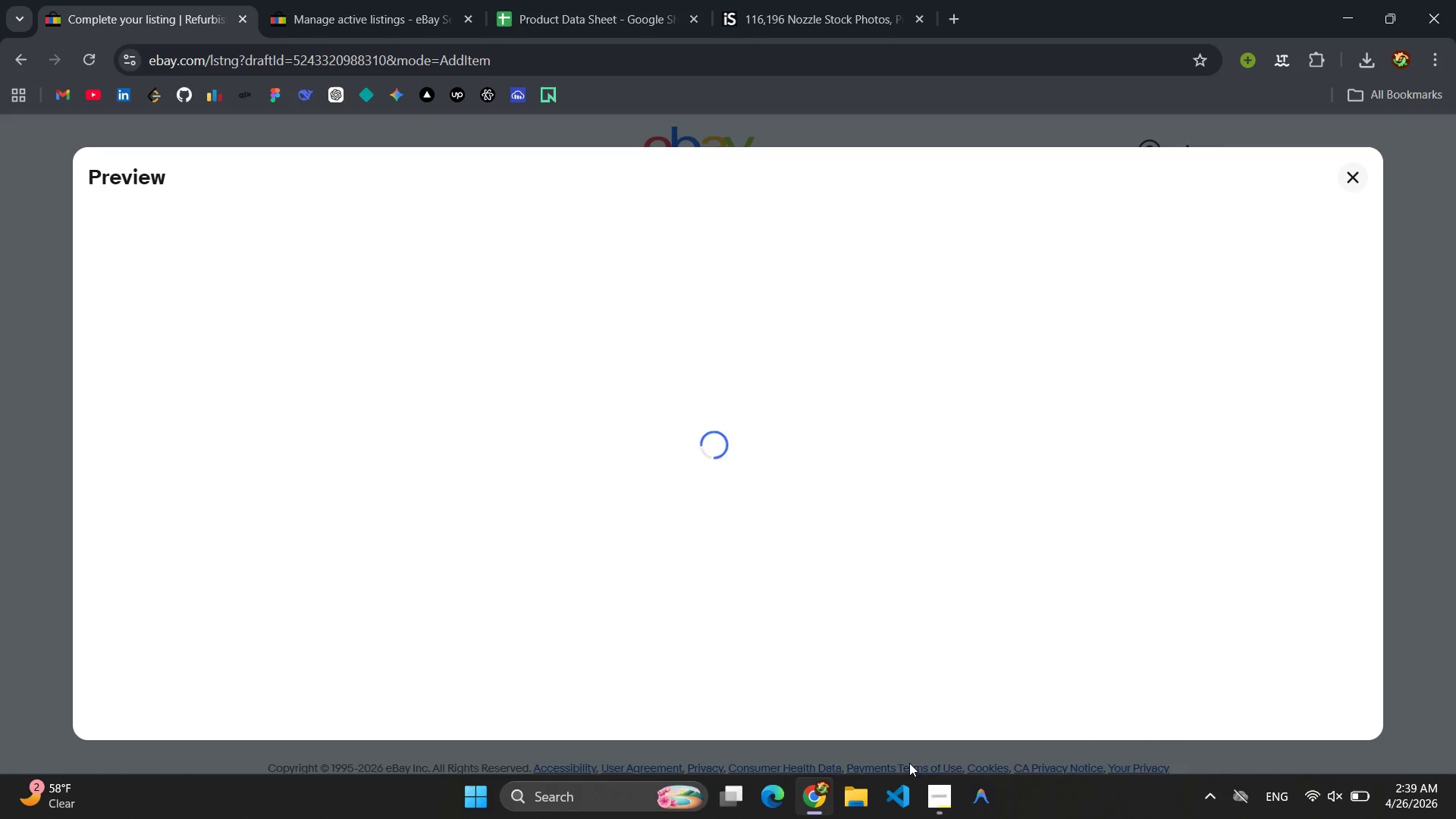 
left_click([930, 805])